 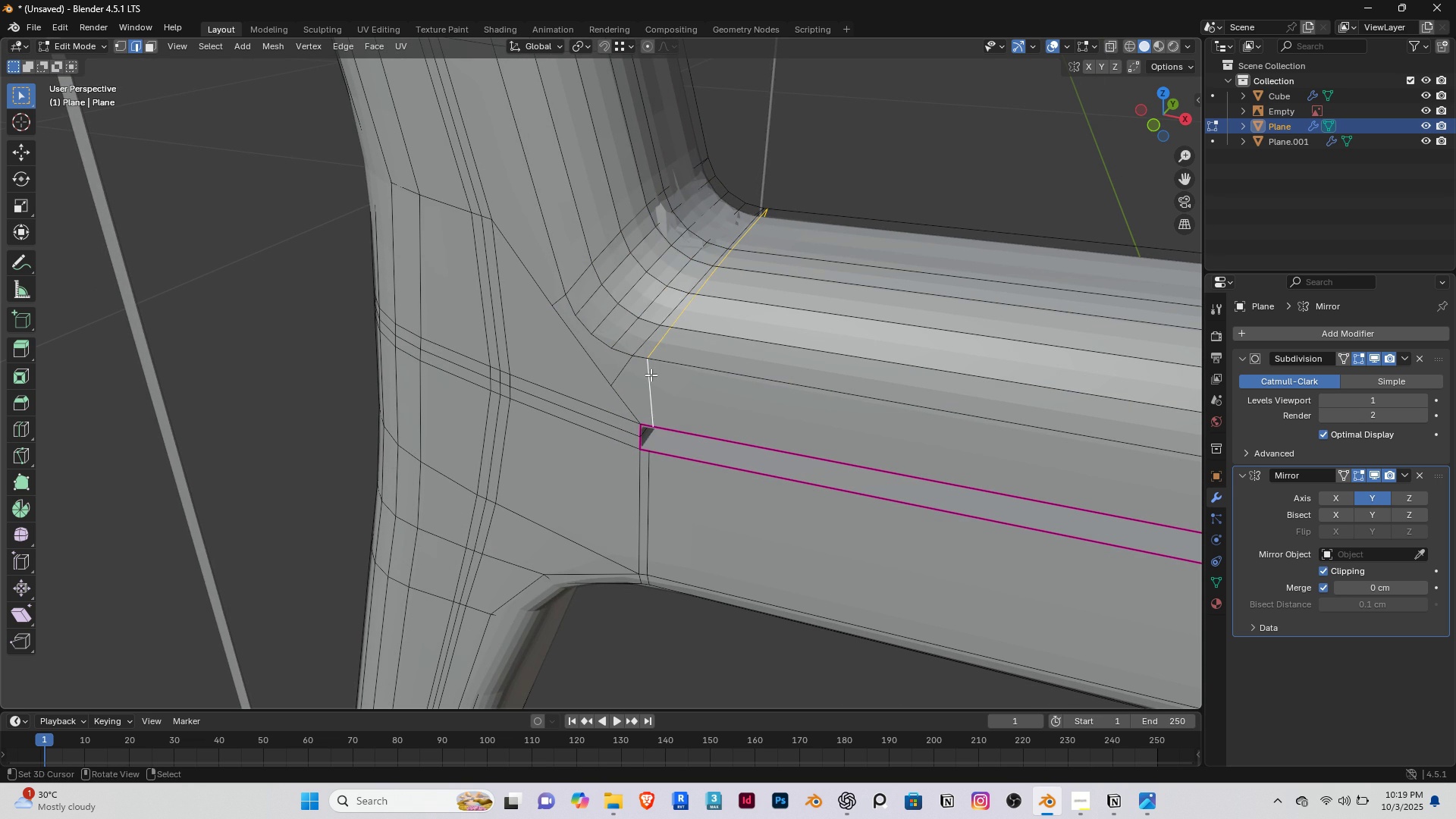 
scroll: coordinate [640, 410], scroll_direction: up, amount: 1.0
 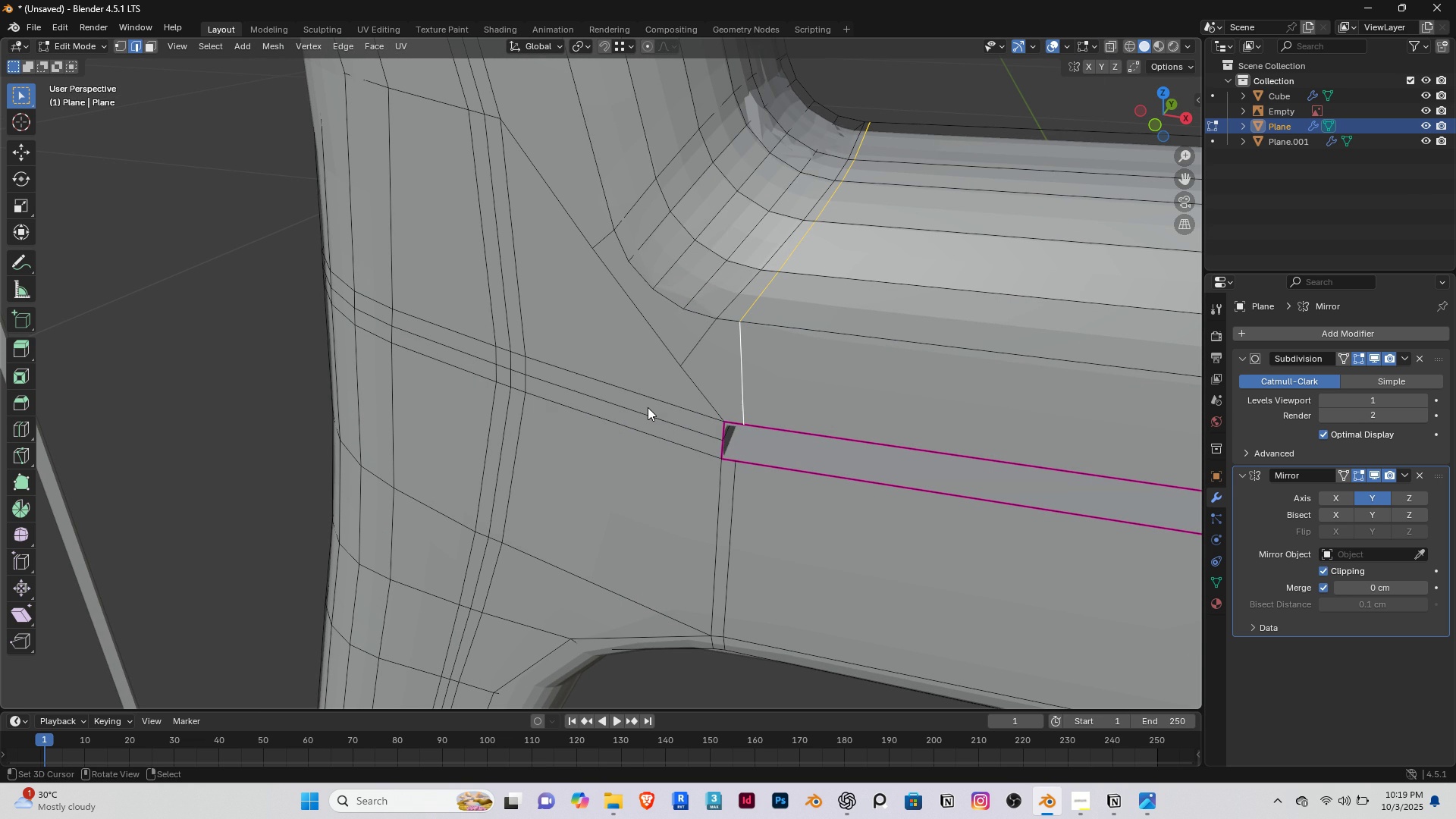 
key(Delete)
 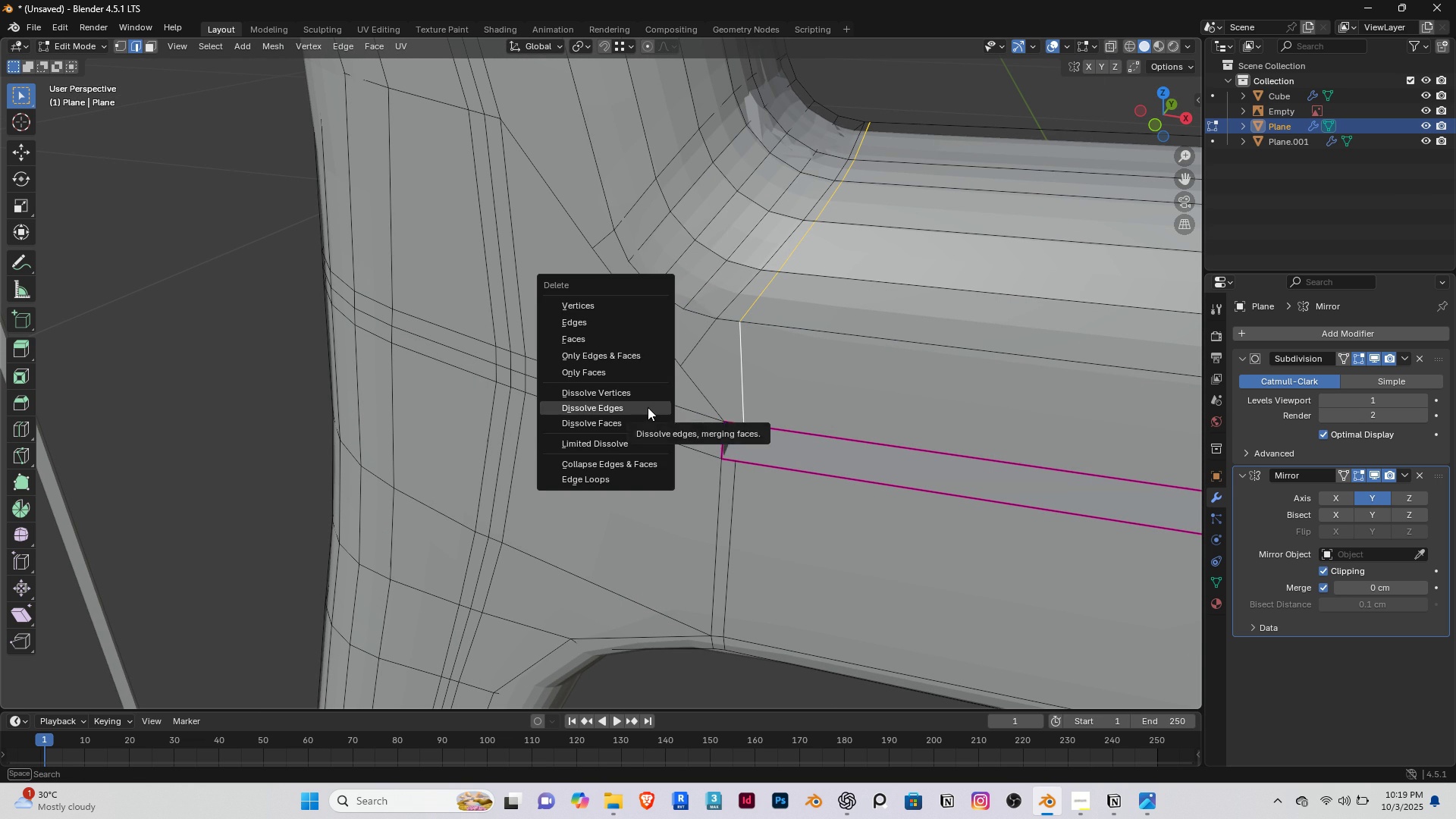 
left_click([648, 407])
 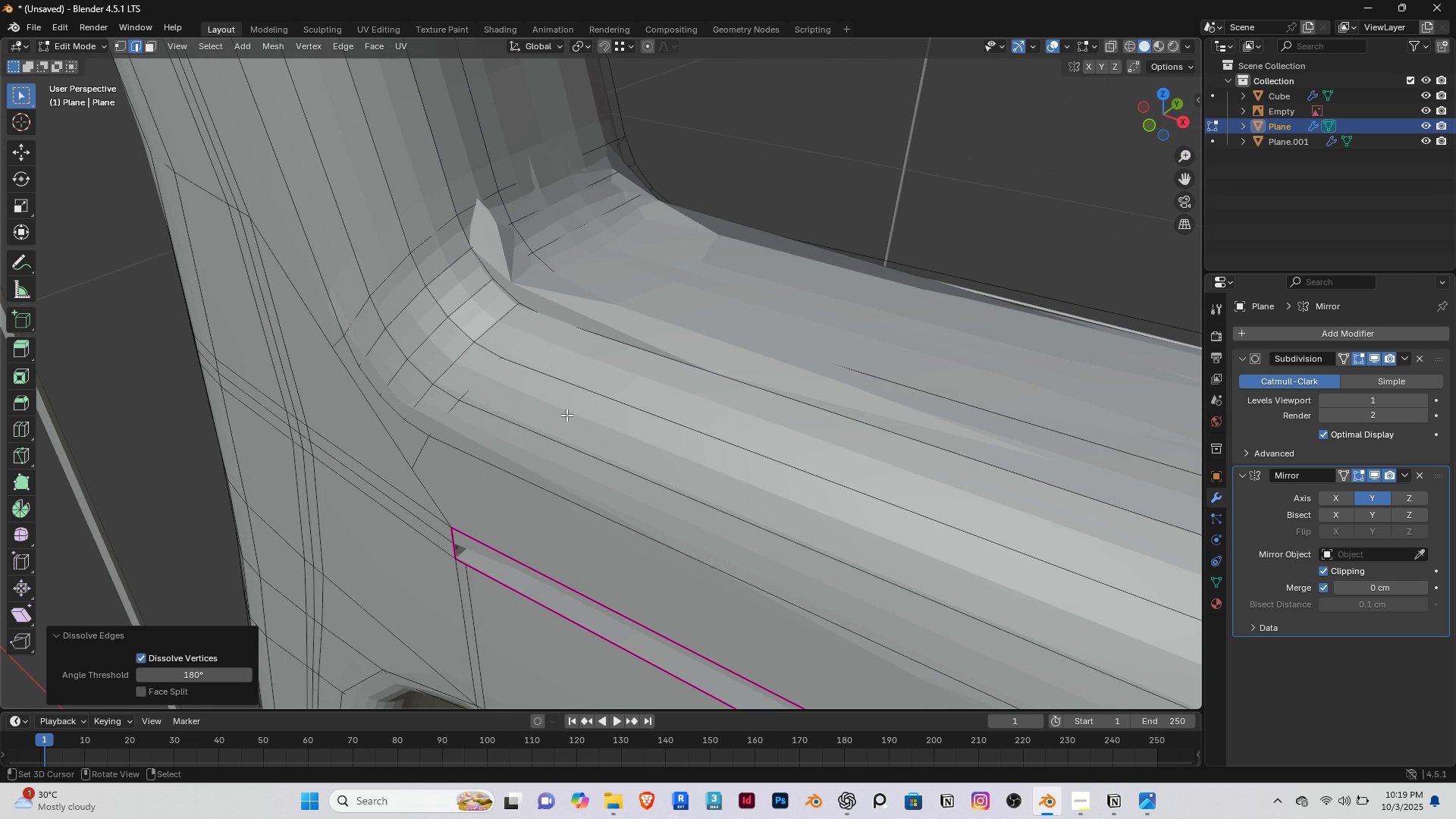 
wait(6.6)
 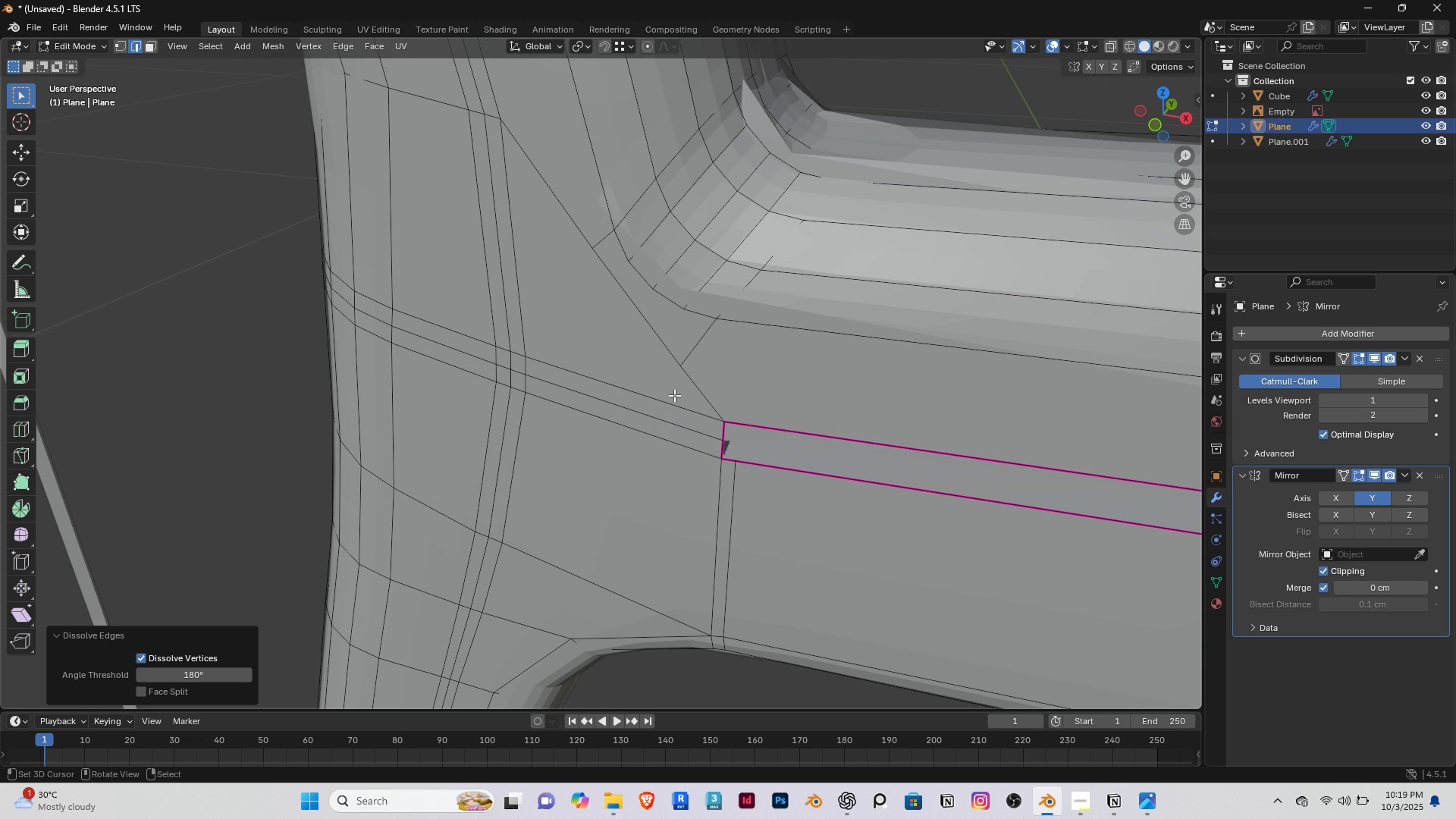 
left_click([1373, 356])
 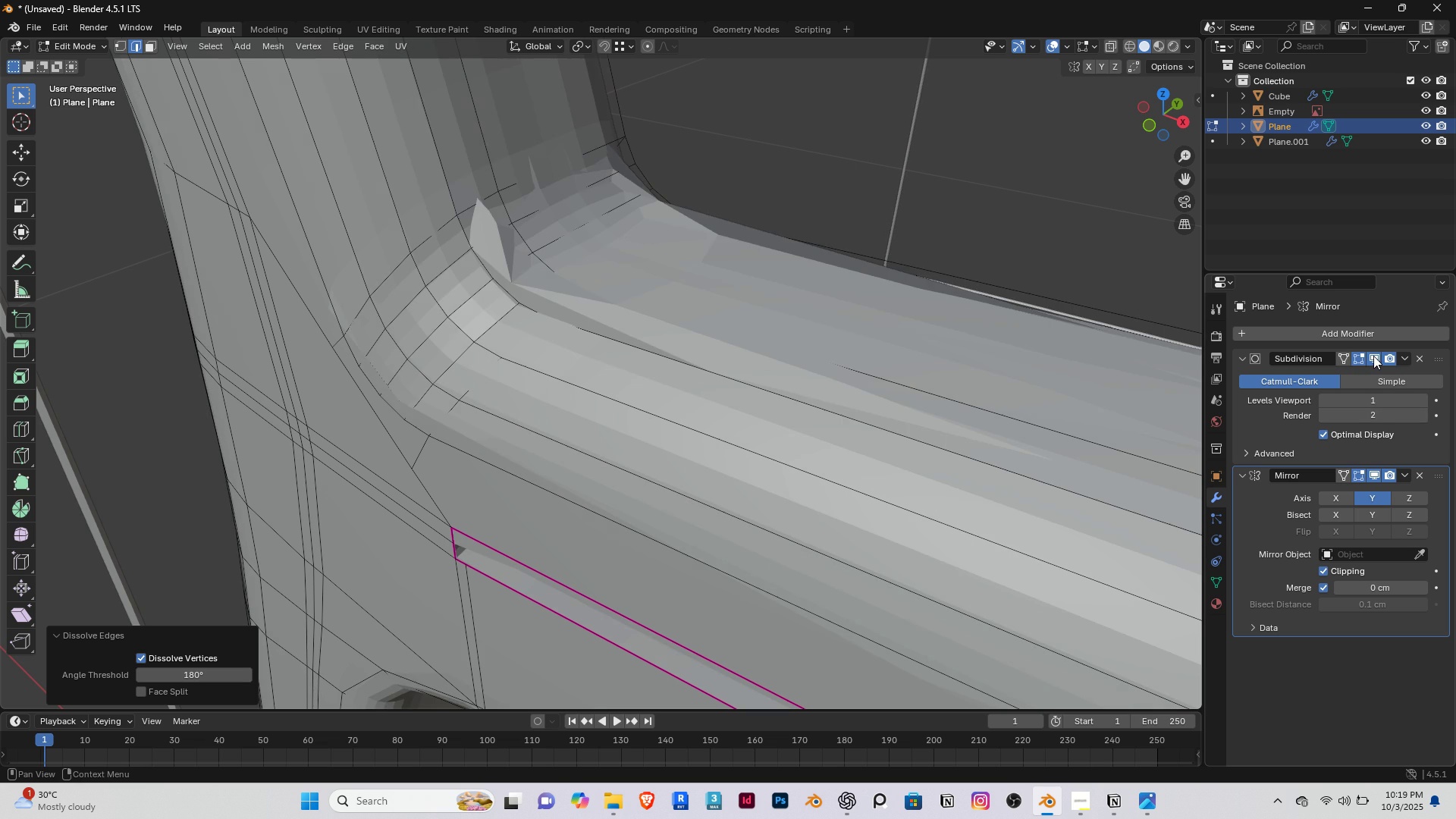 
left_click([1373, 356])
 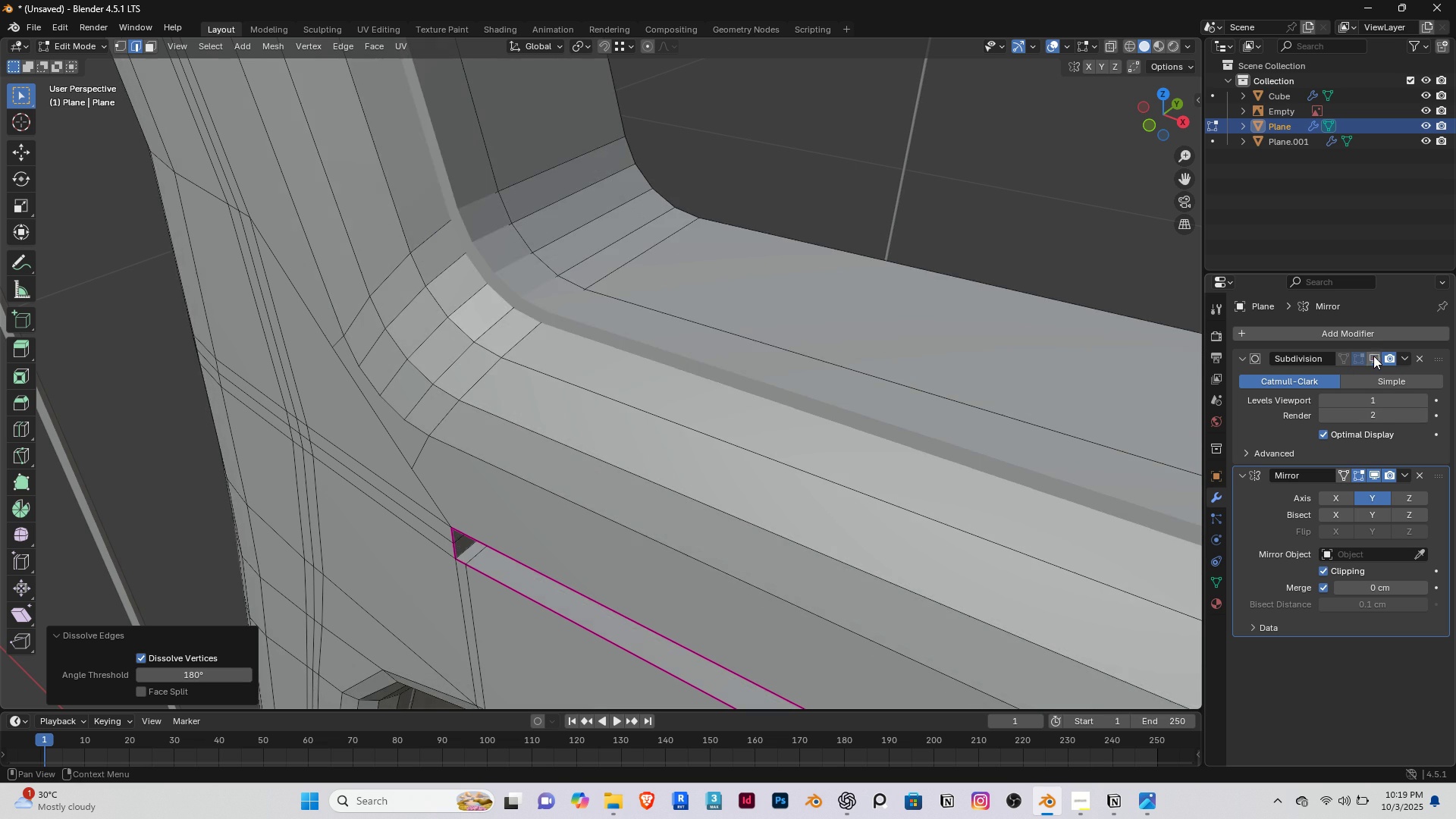 
left_click([1373, 356])
 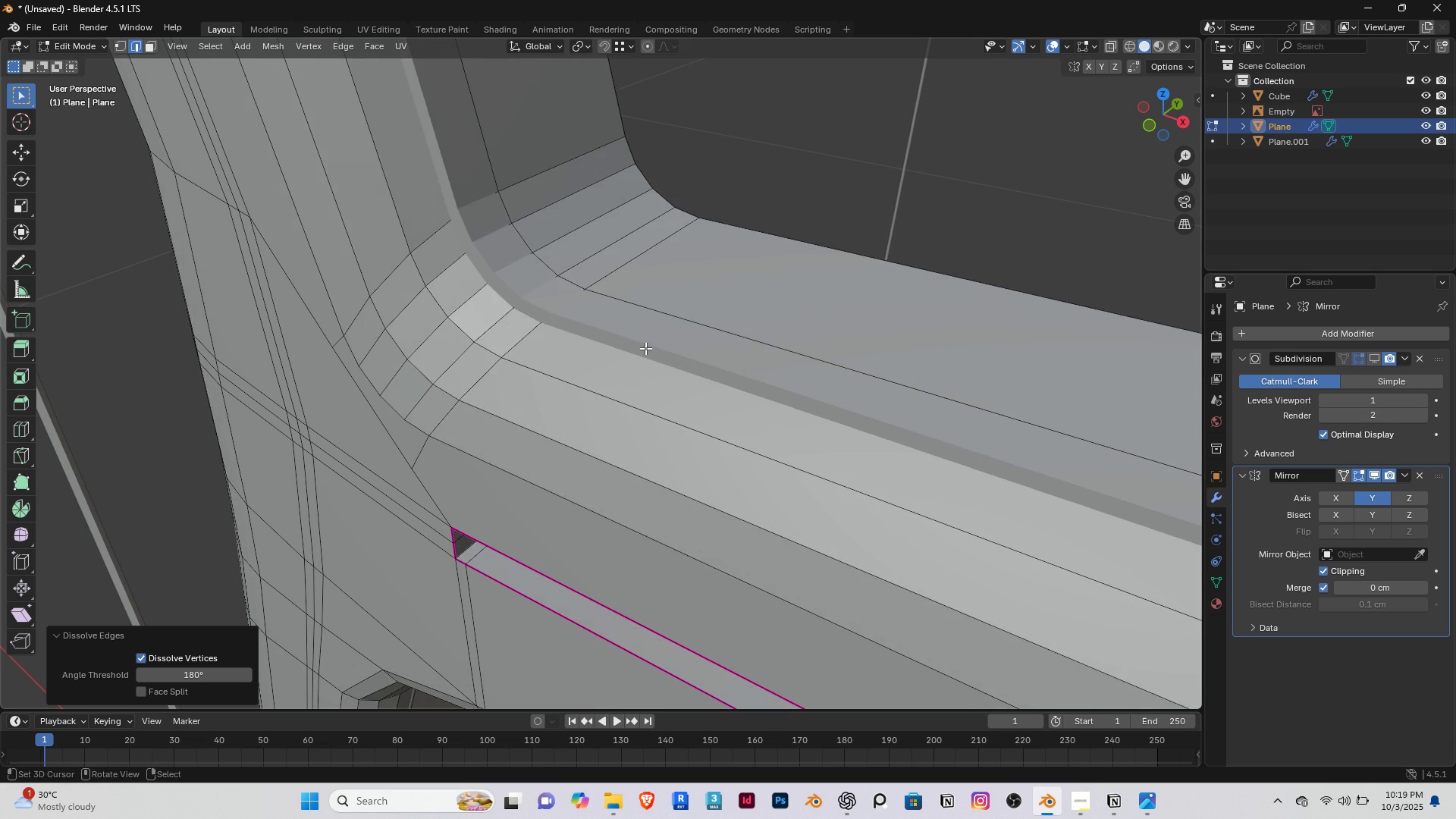 
scroll: coordinate [646, 348], scroll_direction: down, amount: 2.0
 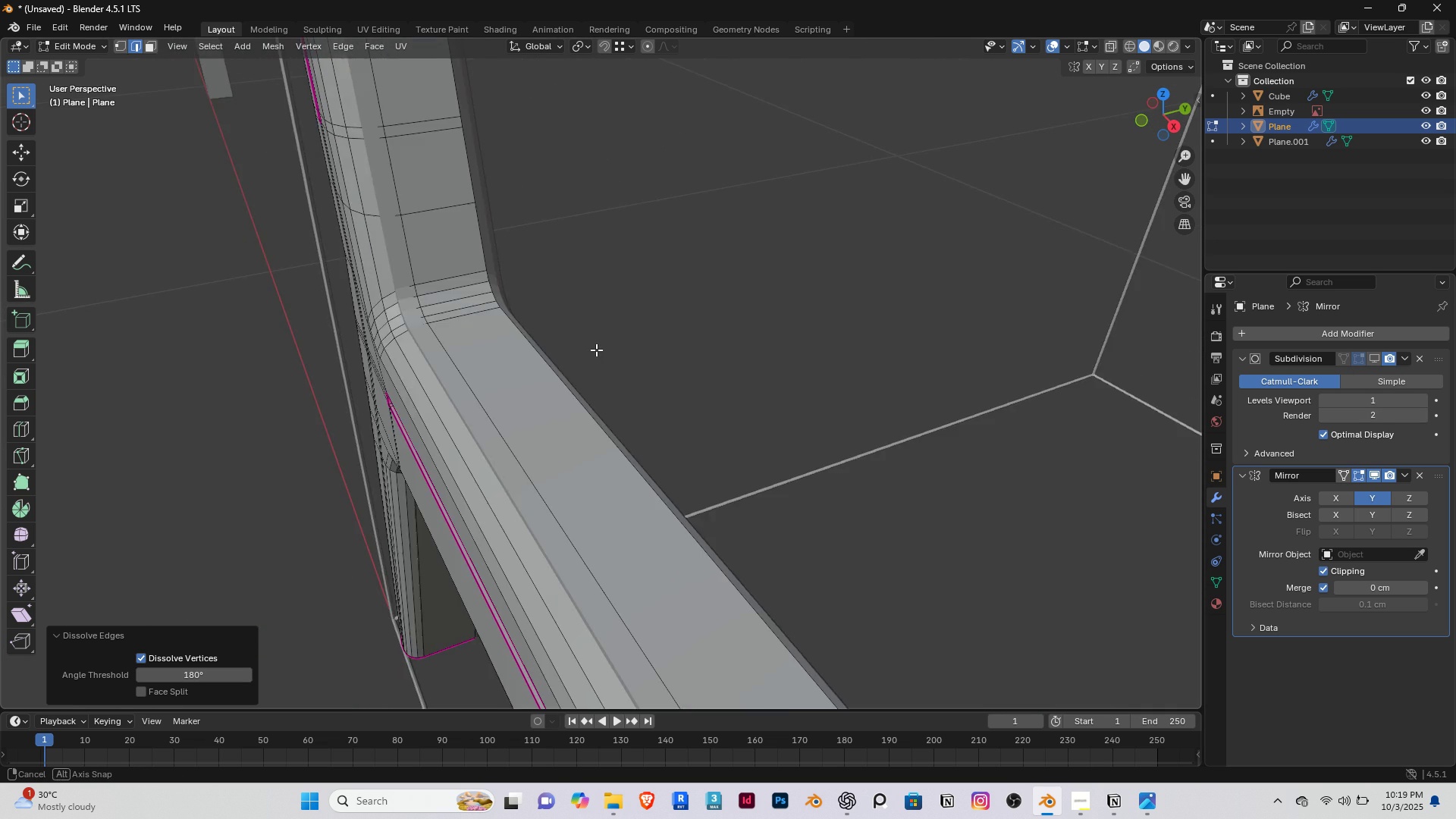 
scroll: coordinate [419, 340], scroll_direction: up, amount: 2.0
 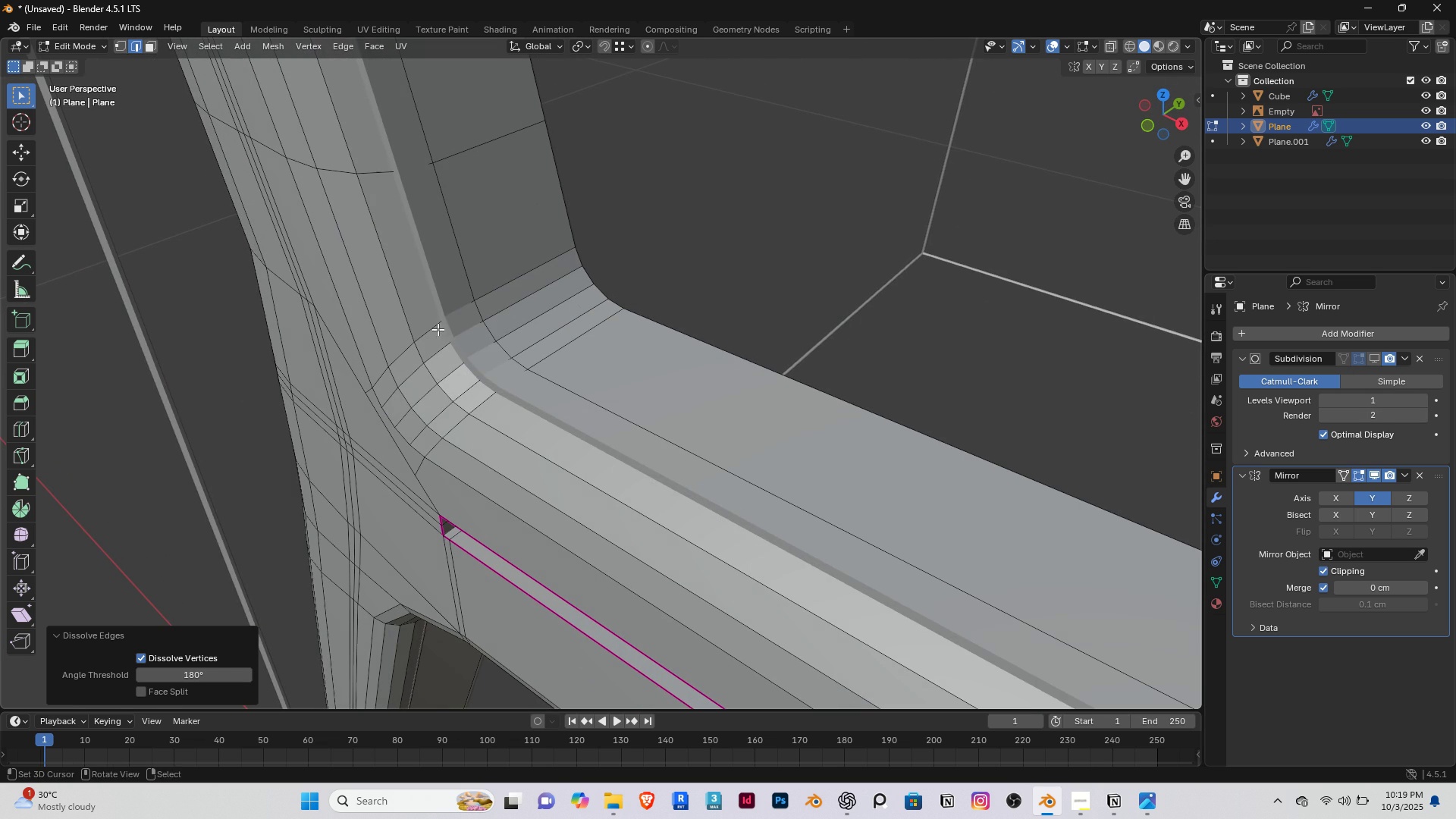 
right_click([438, 329])
 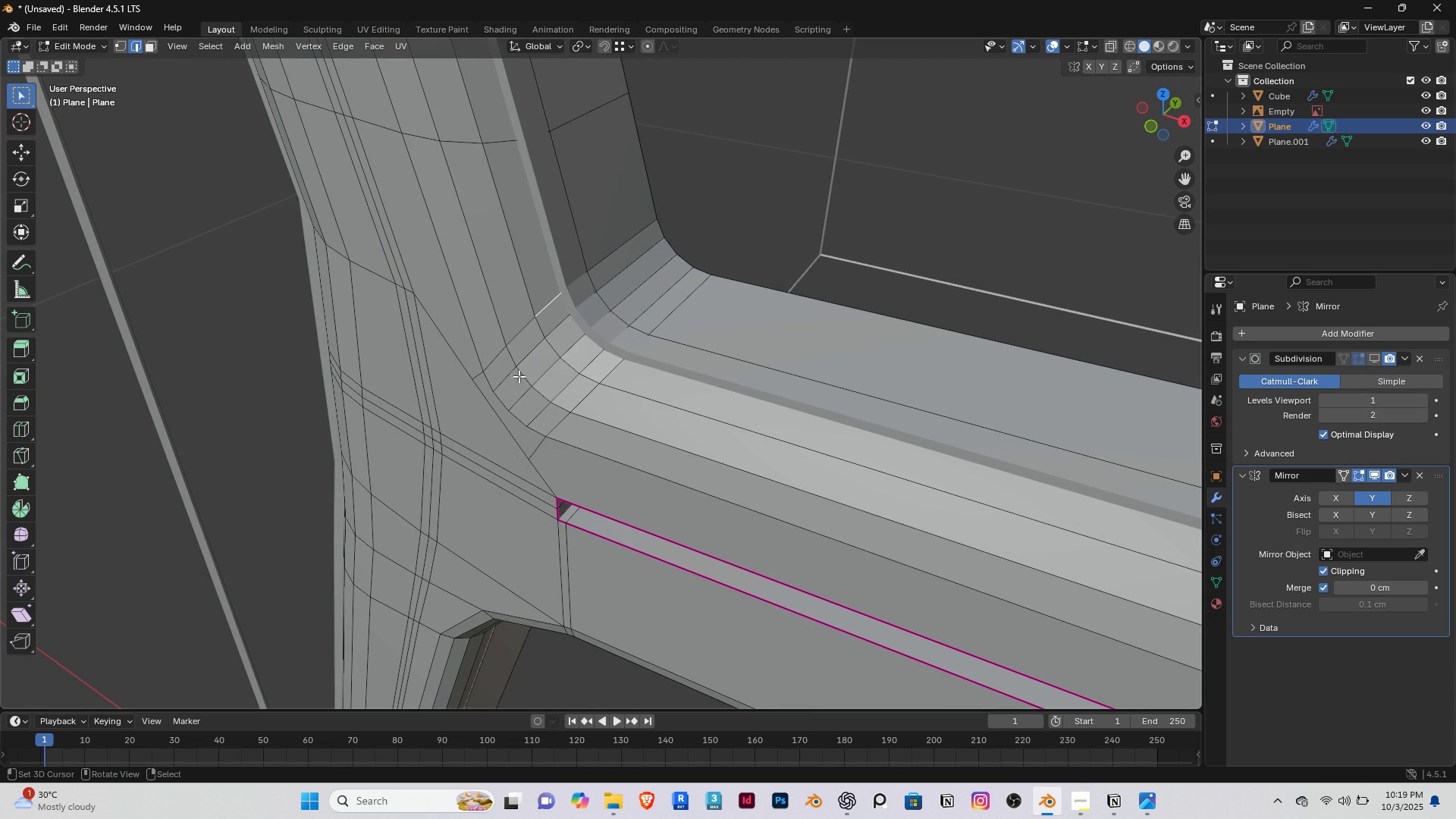 
scroll: coordinate [548, 397], scroll_direction: down, amount: 2.0
 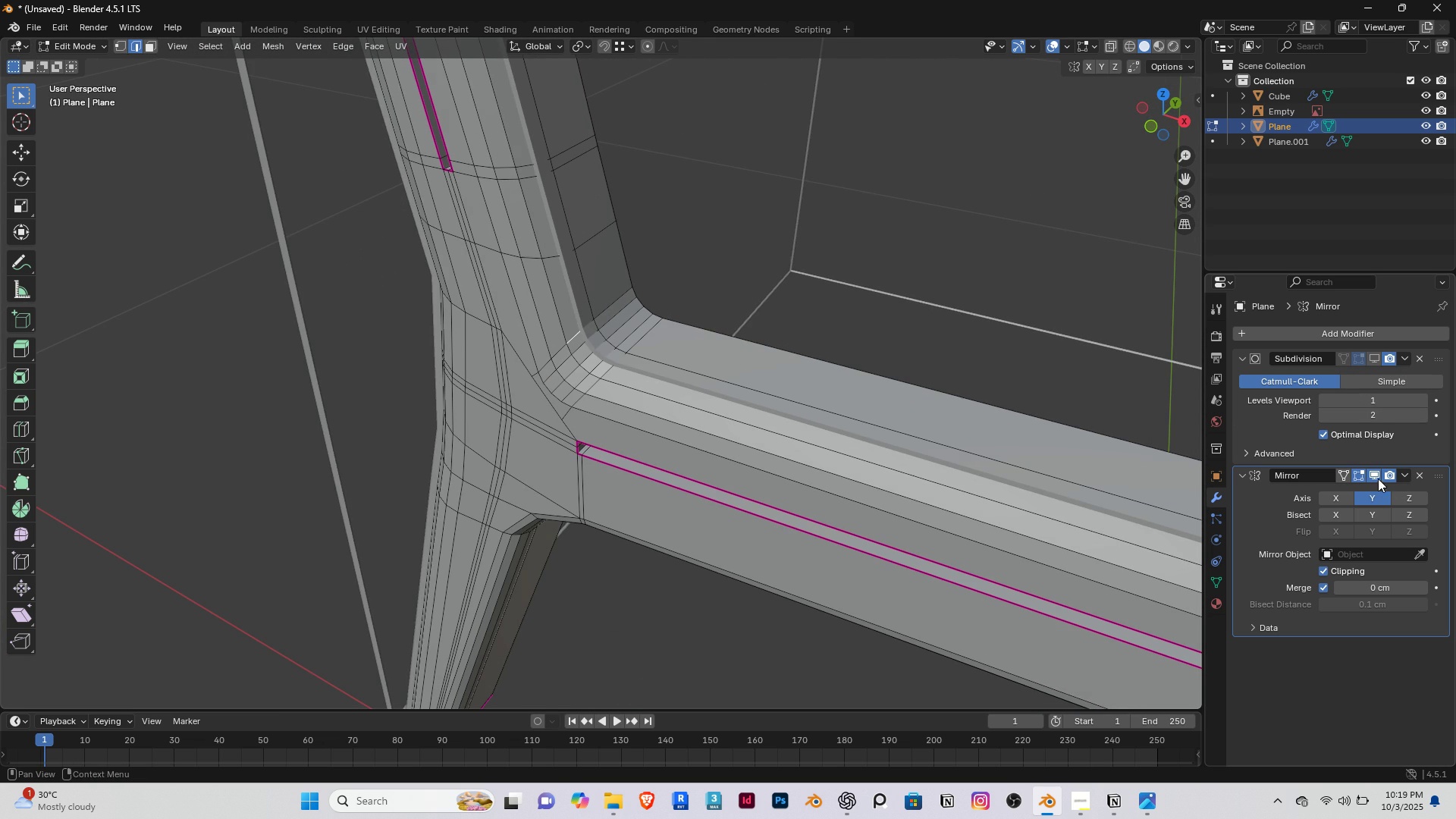 
left_click([1374, 473])
 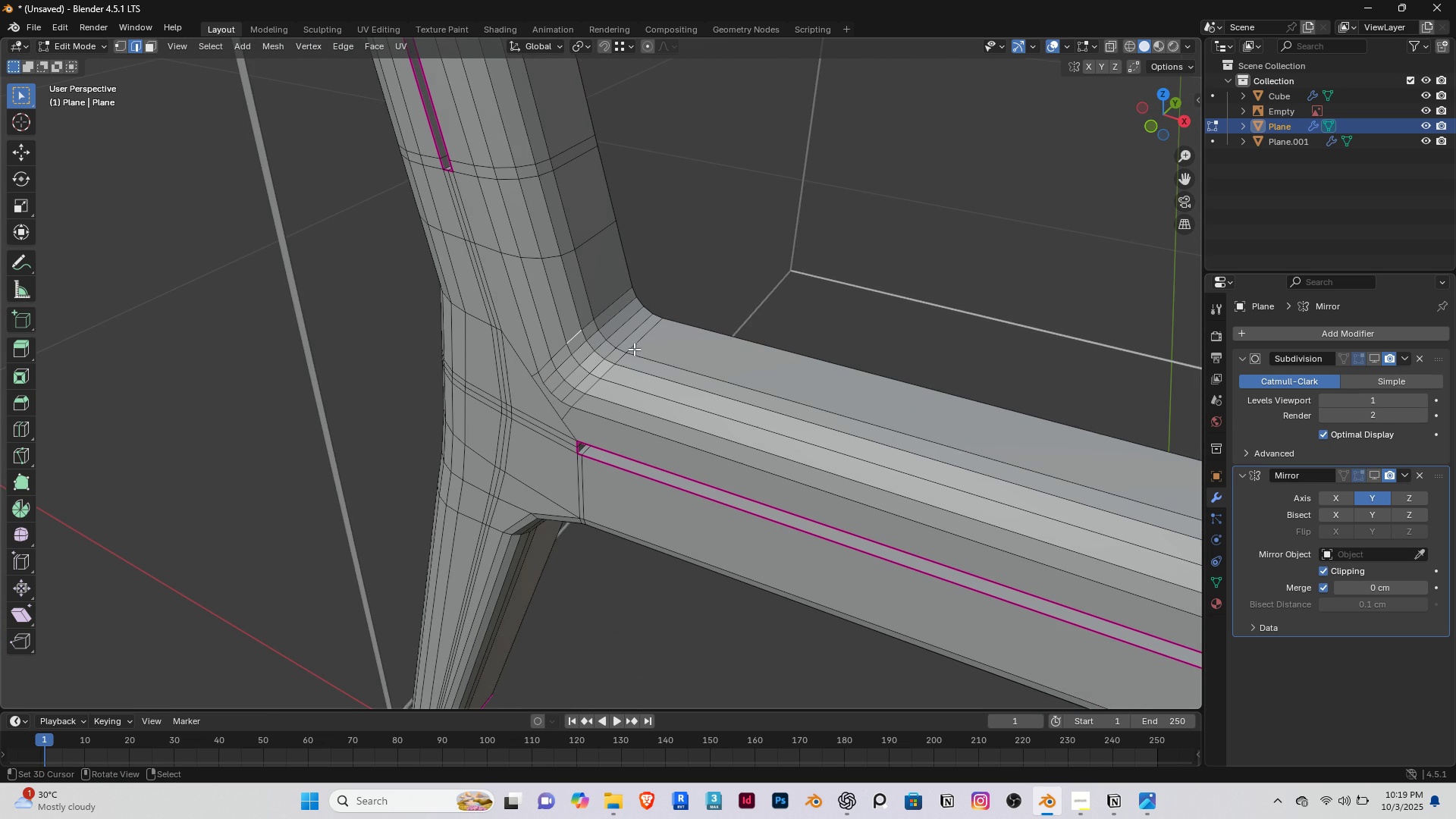 
scroll: coordinate [592, 331], scroll_direction: up, amount: 3.0
 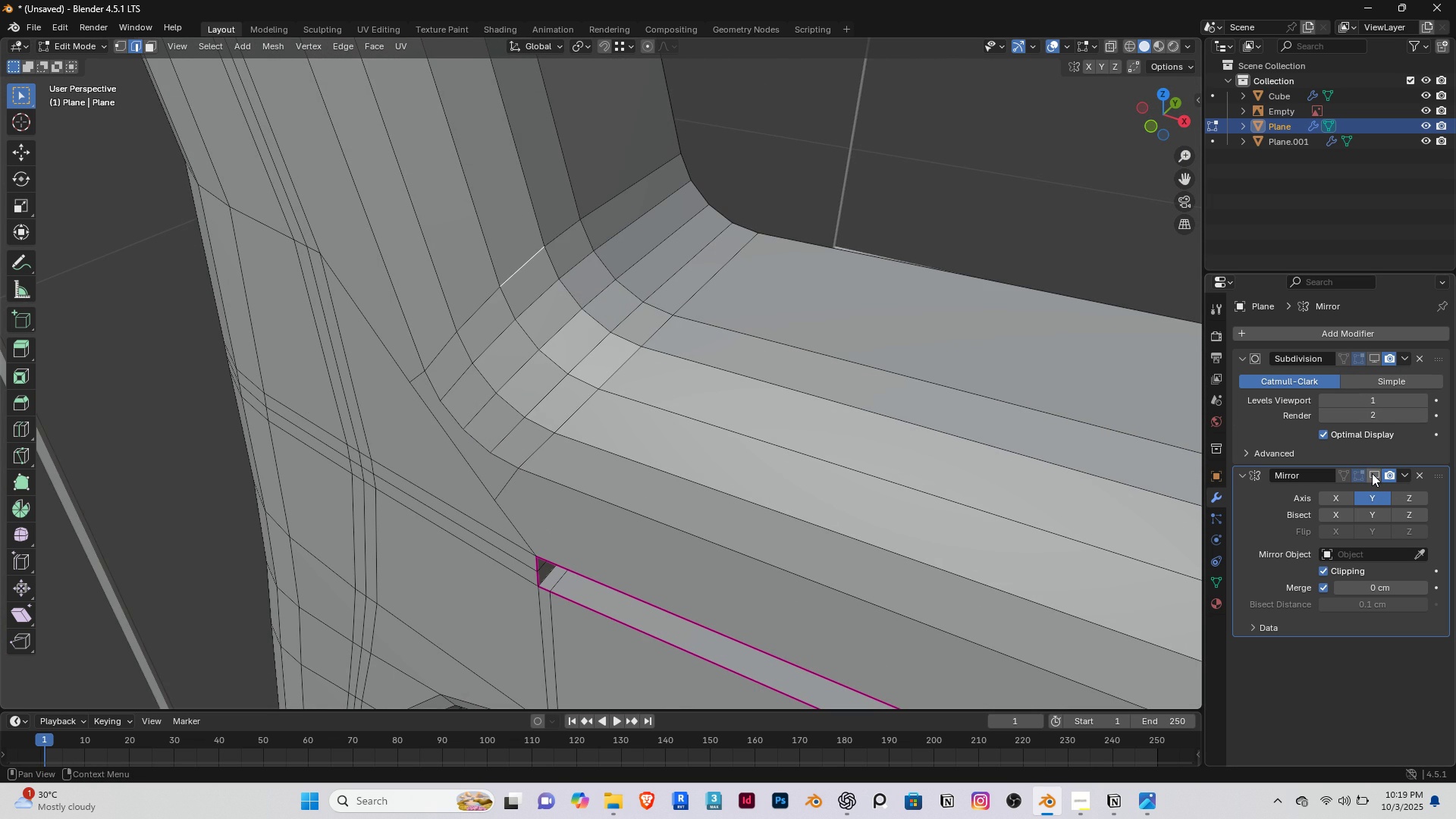 
left_click([1372, 473])
 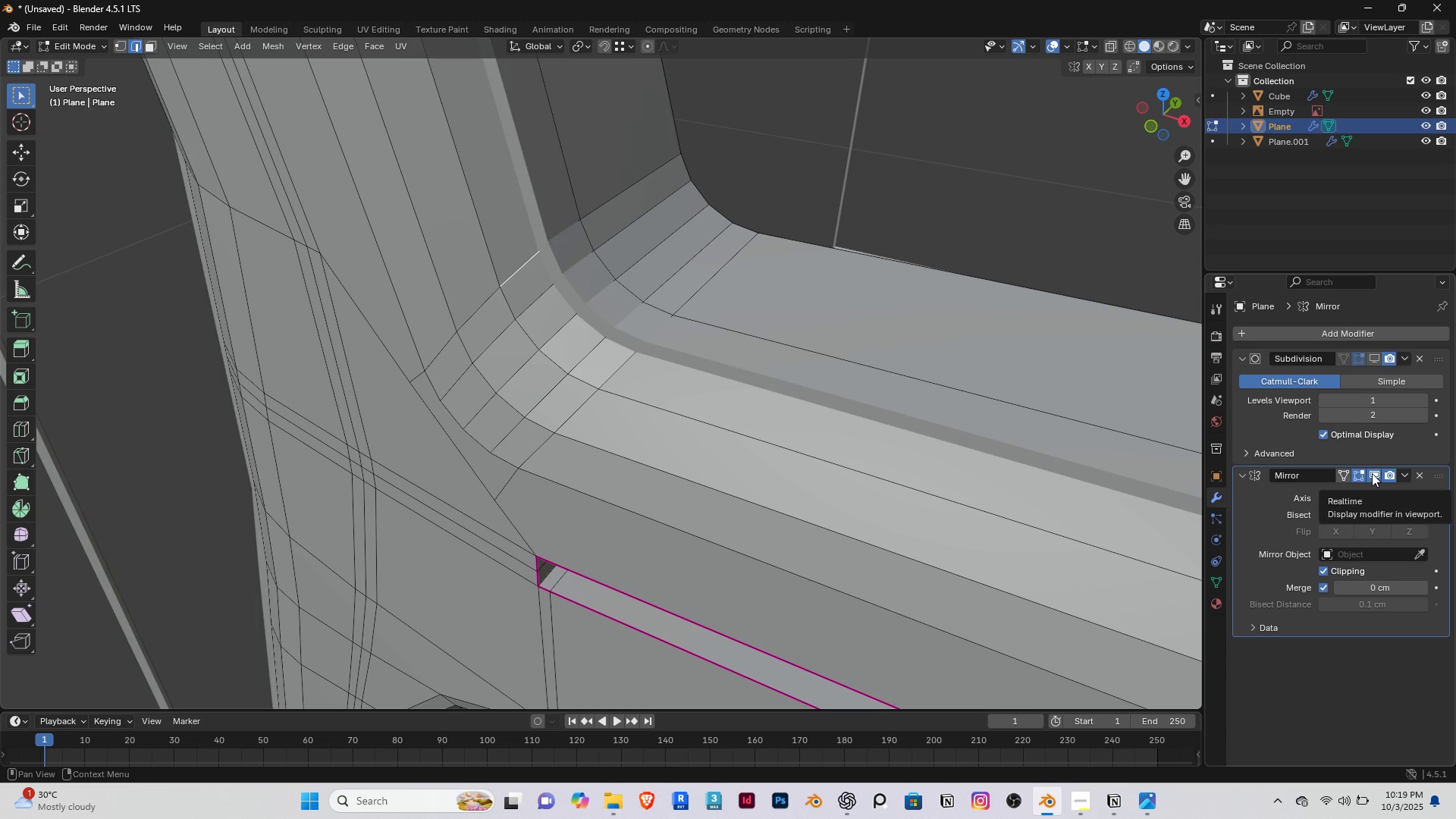 
left_click([1372, 473])
 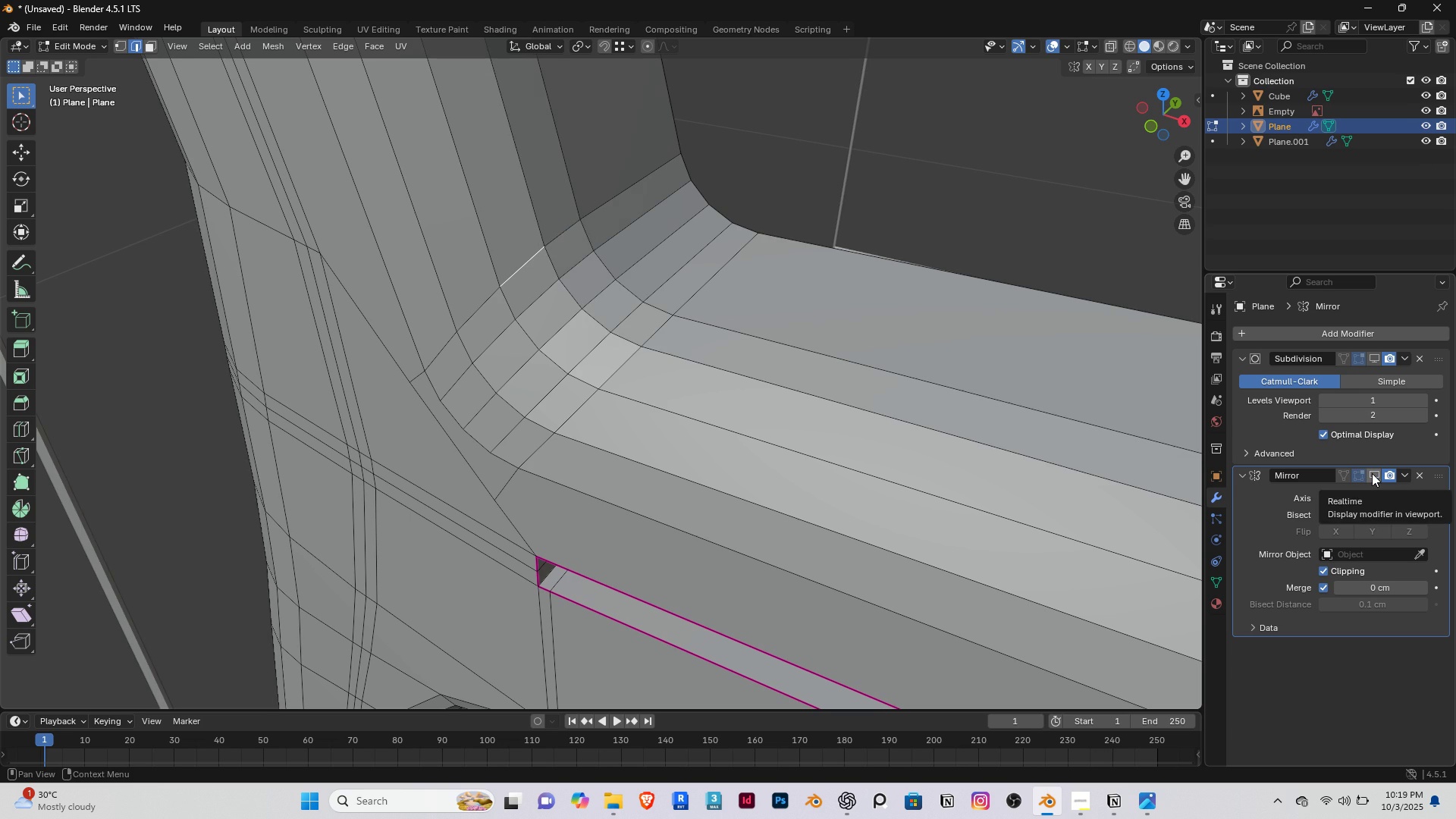 
left_click([1372, 473])
 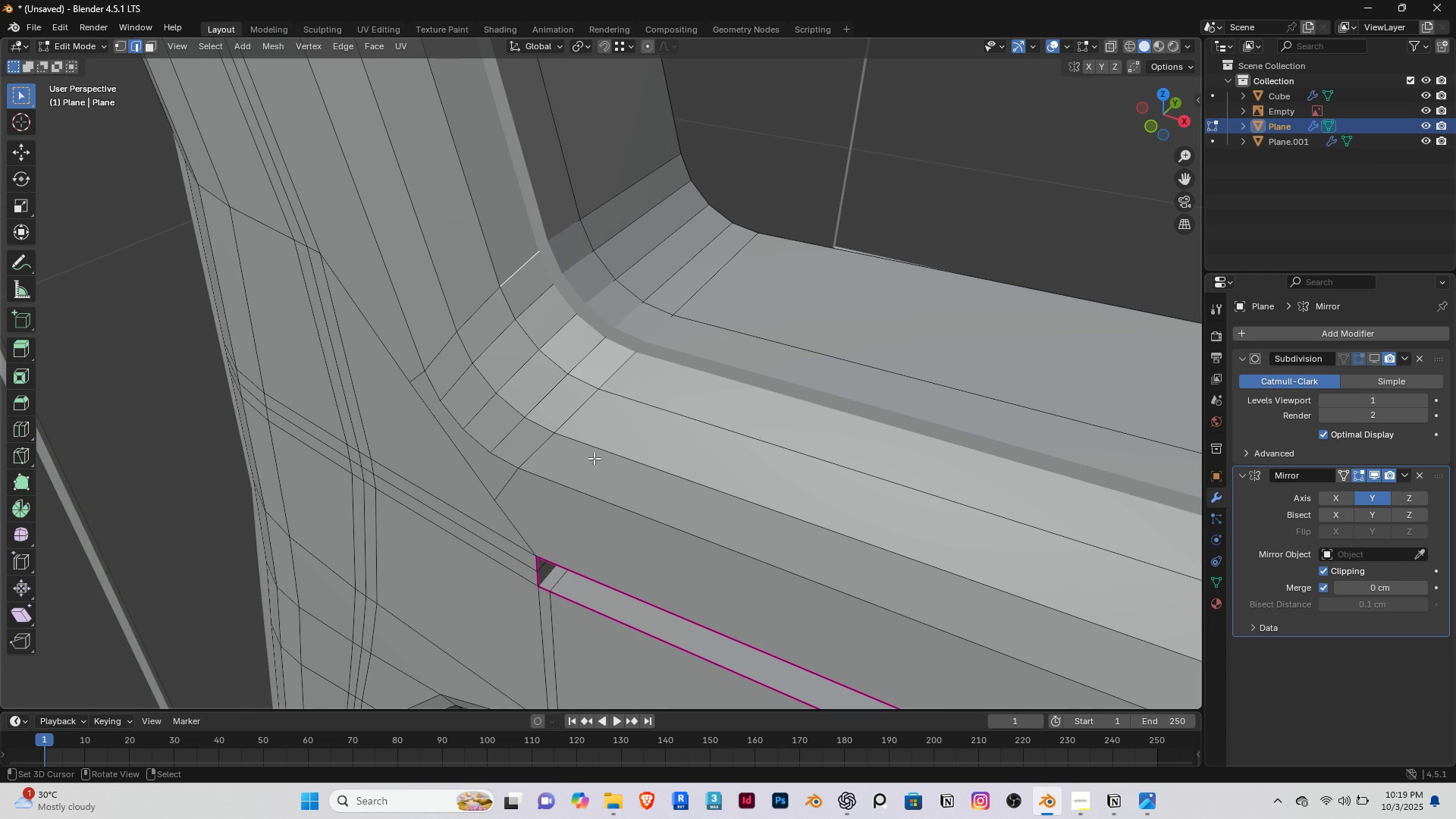 
scroll: coordinate [984, 568], scroll_direction: down, amount: 7.0
 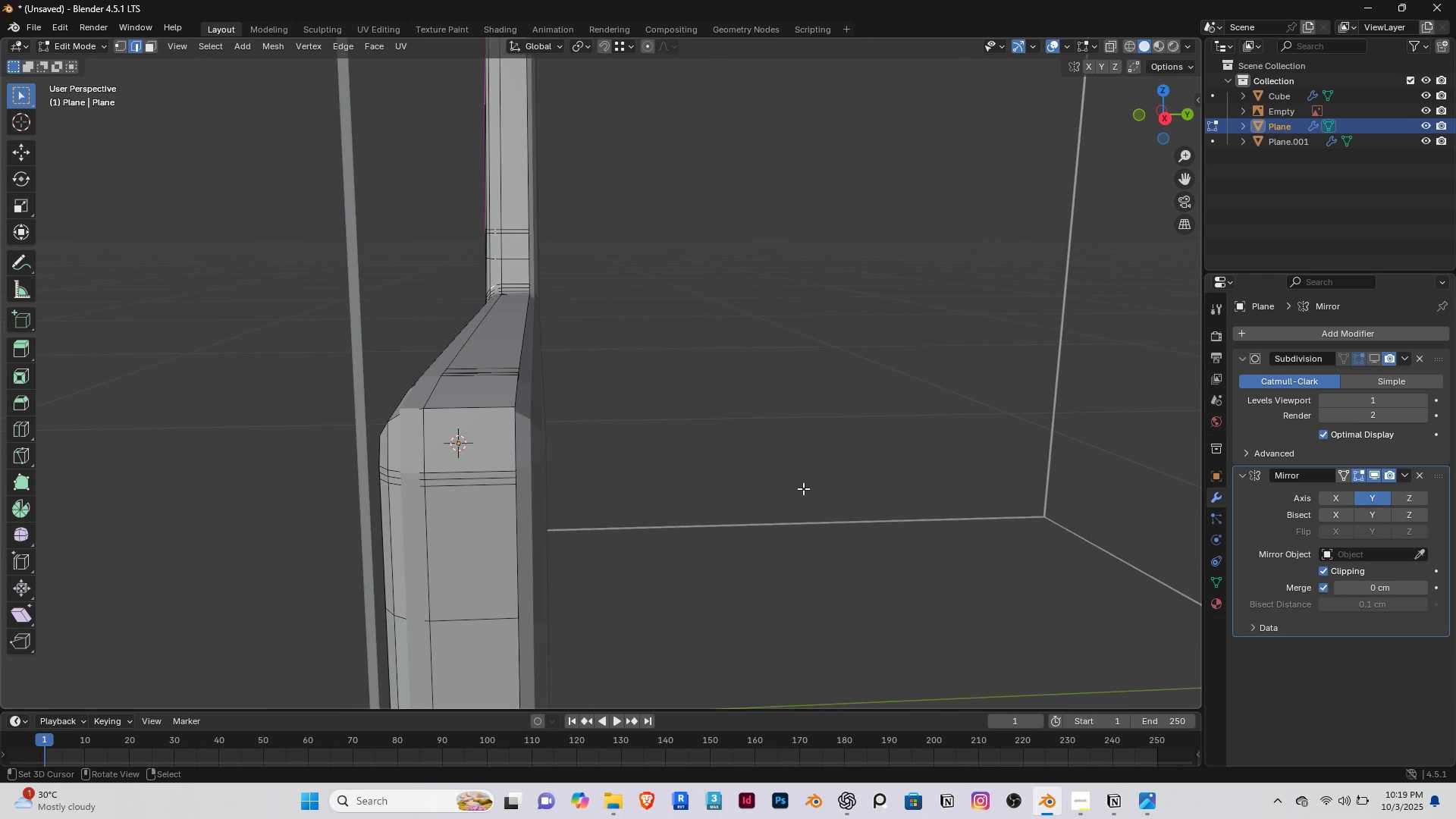 
key(End)
 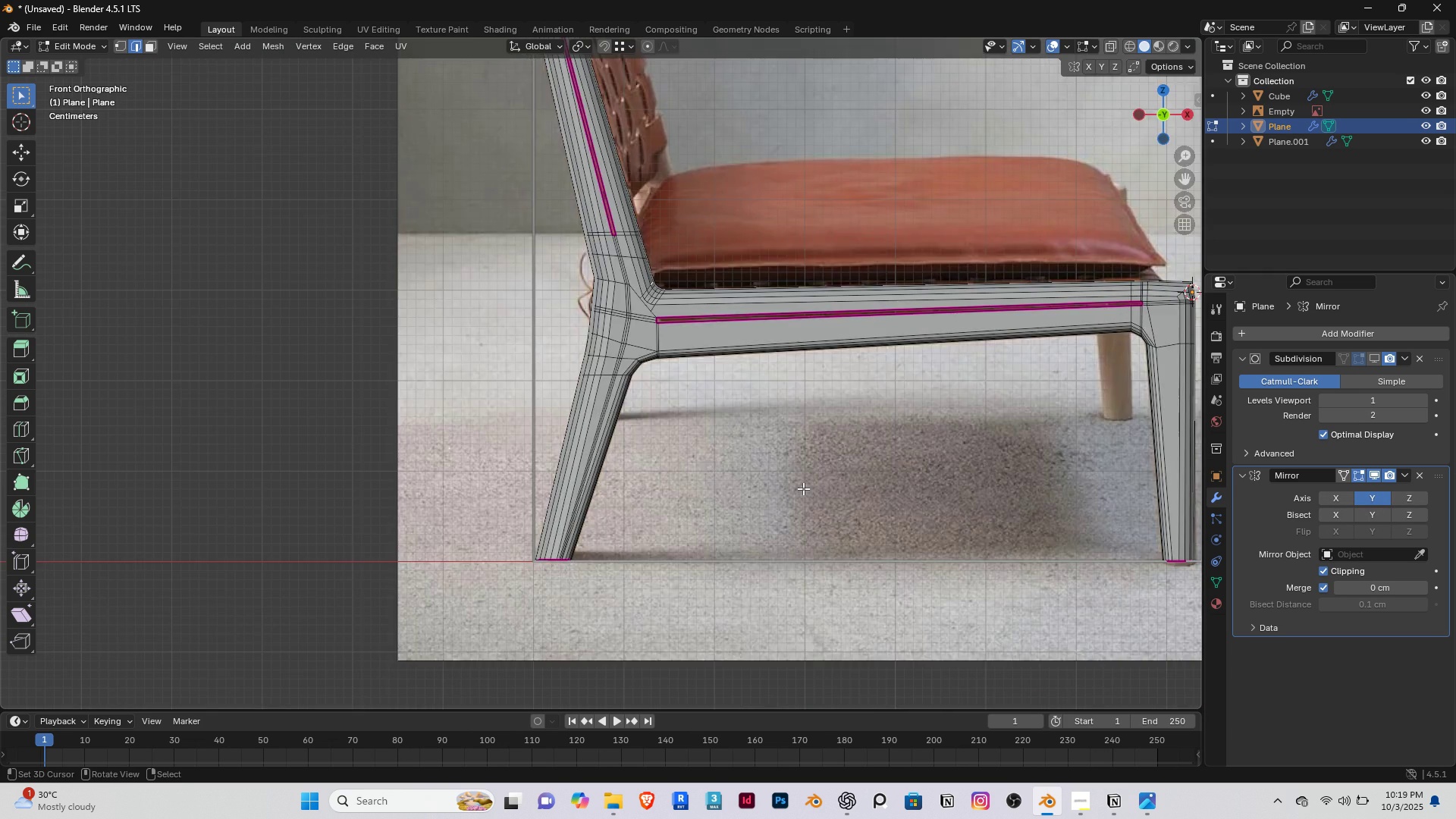 
key(PageDown)
 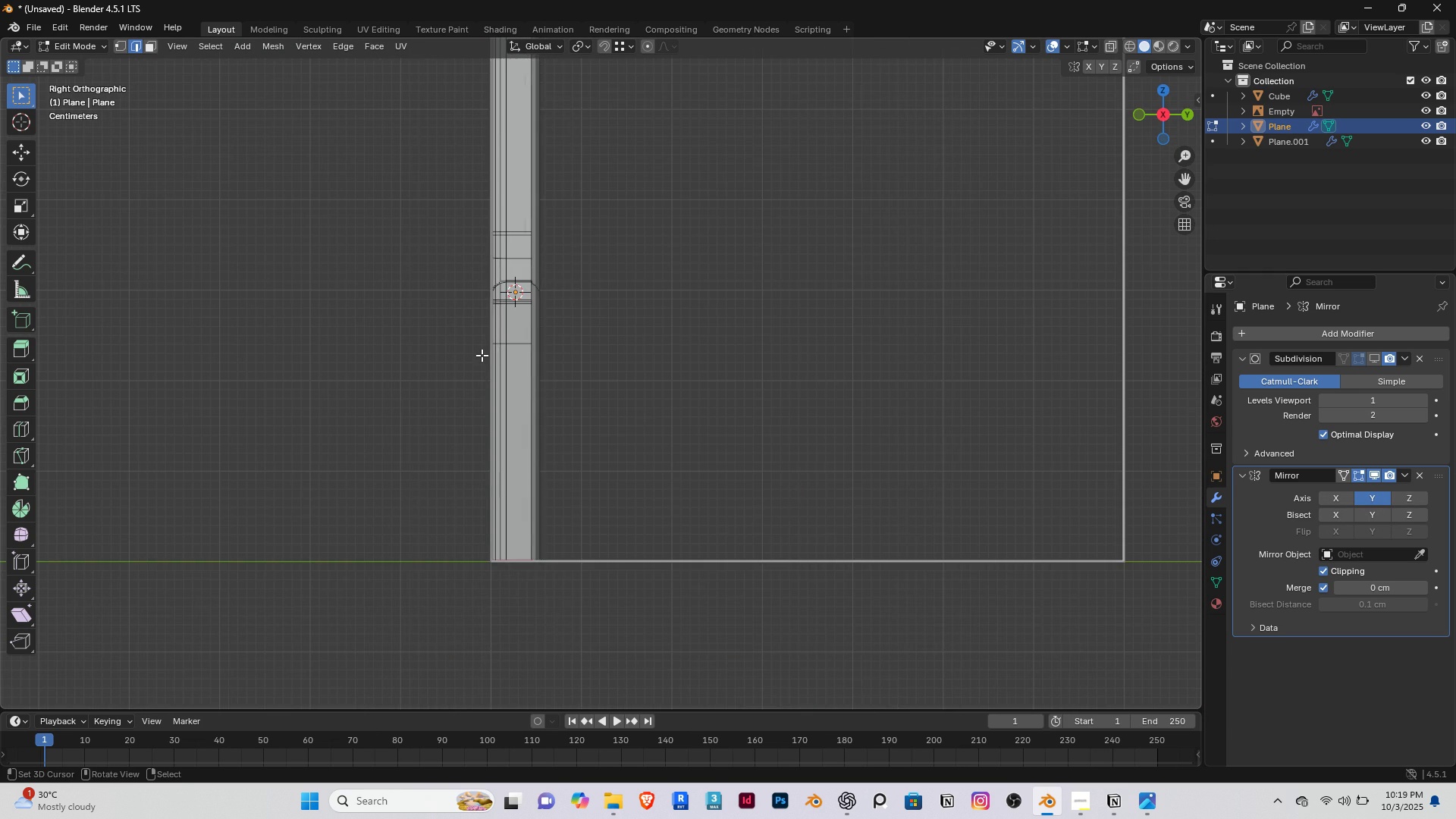 
scroll: coordinate [435, 253], scroll_direction: up, amount: 7.0